 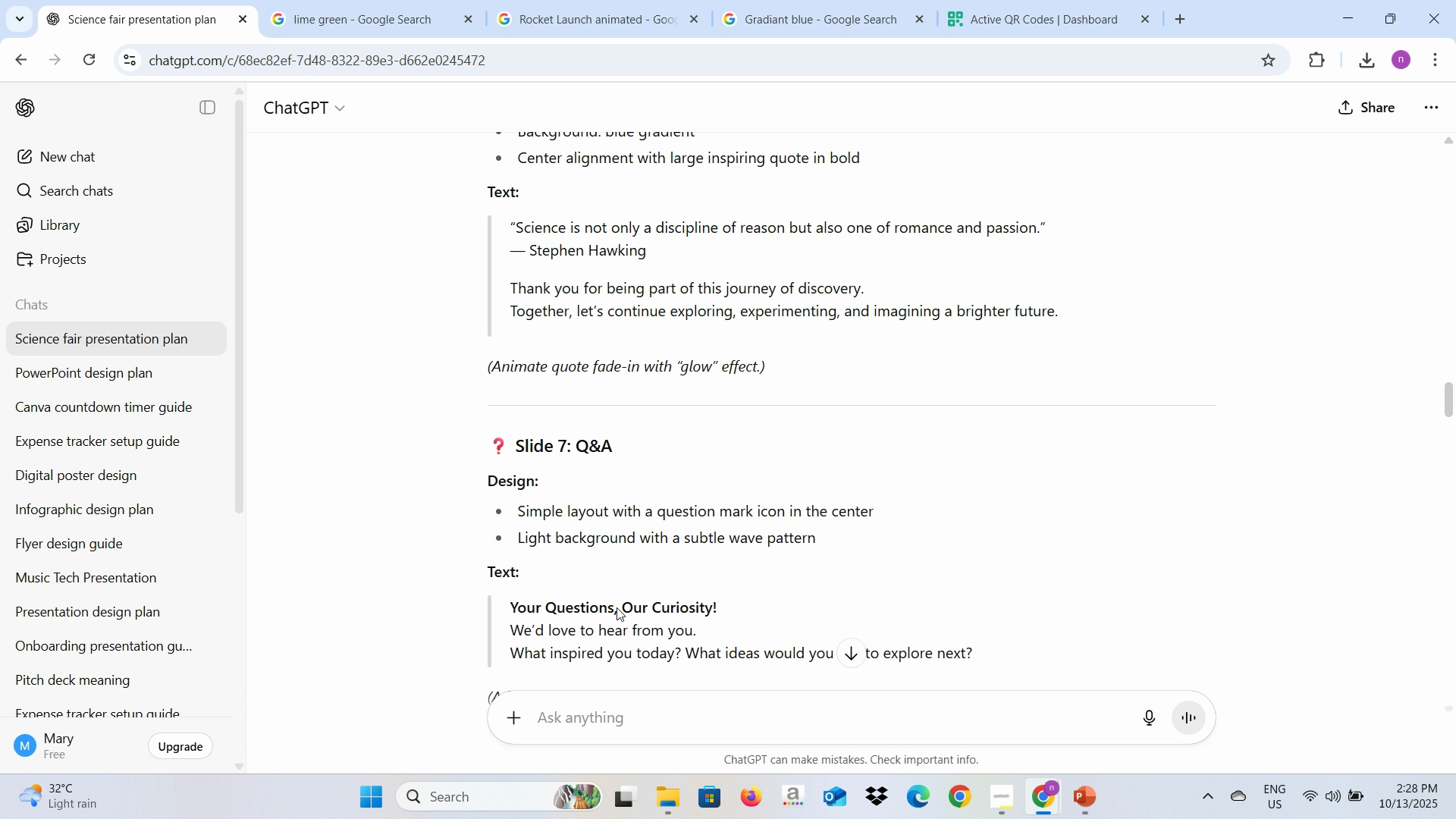 
scroll: coordinate [617, 607], scroll_direction: down, amount: 2.0
 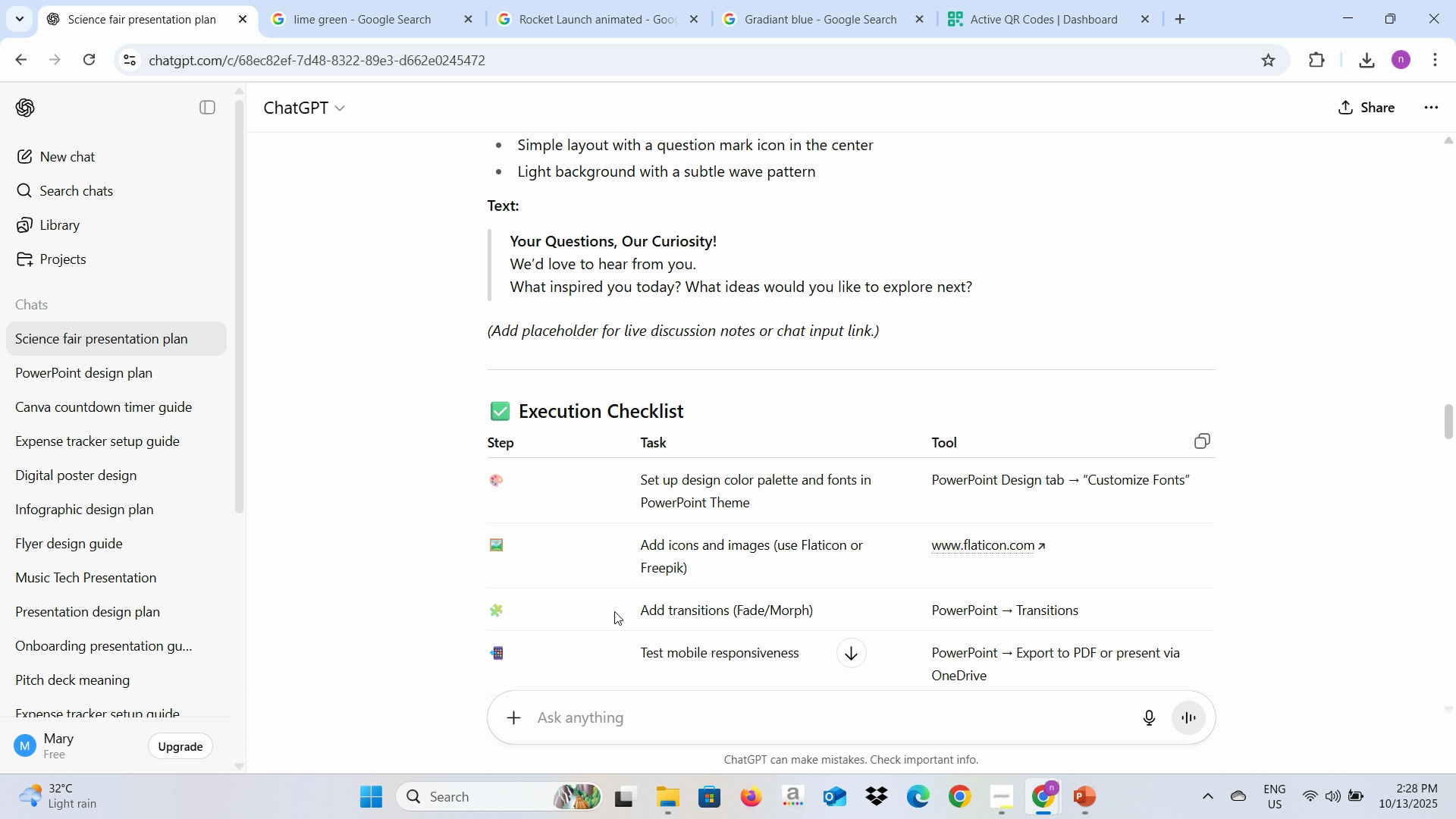 
wait(9.62)
 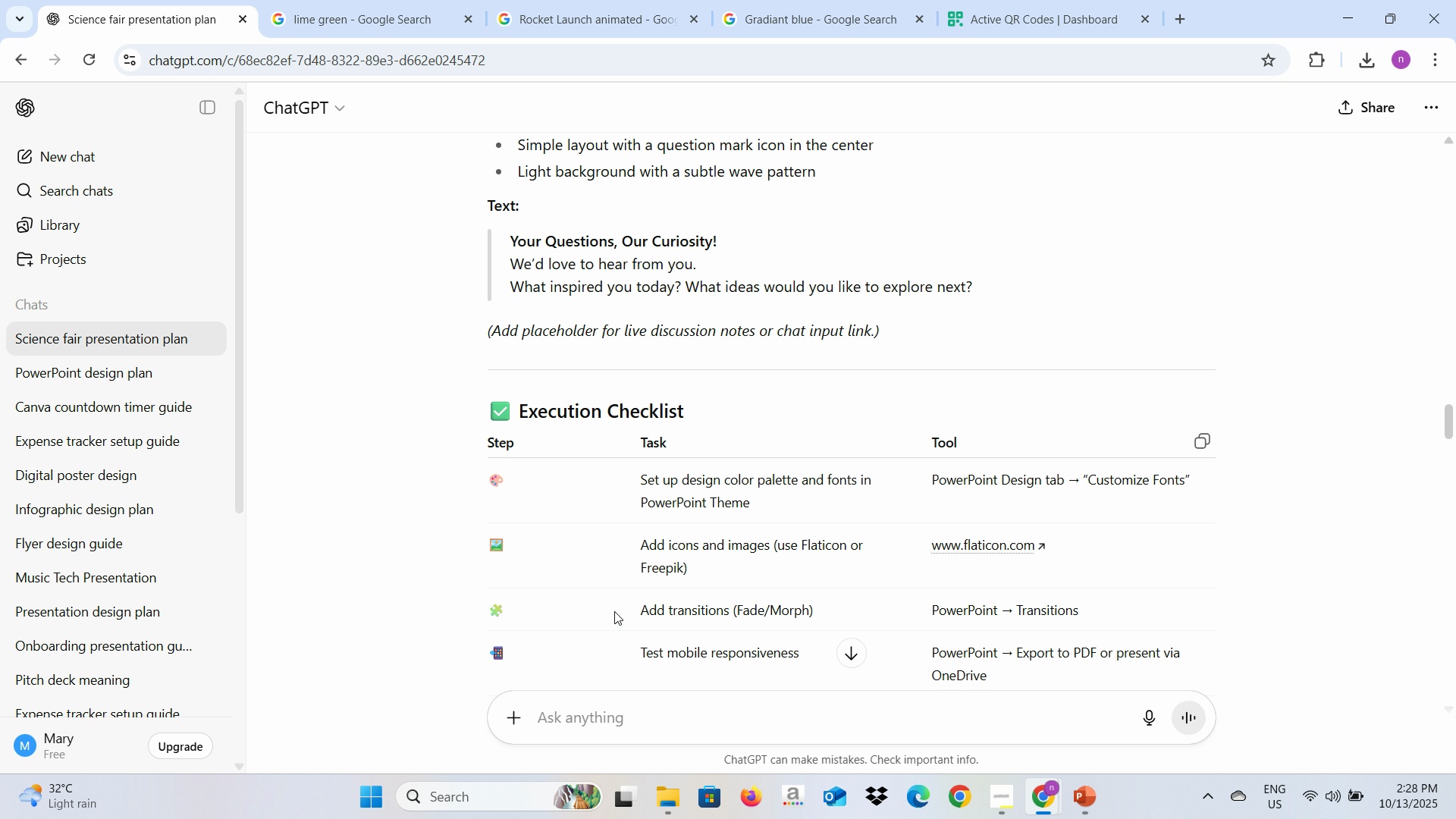 
key(Control+C)
 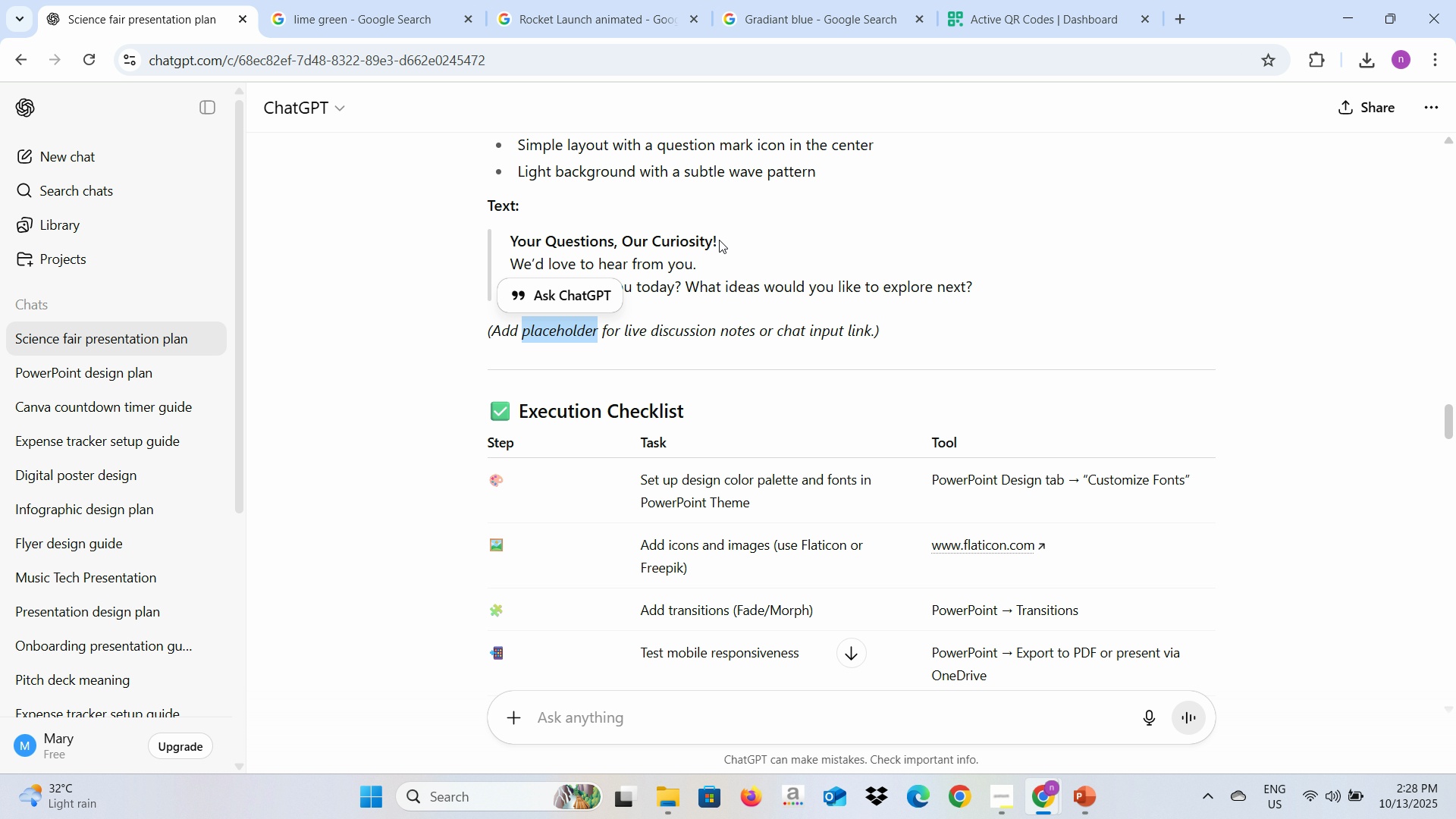 
key(Control+C)
 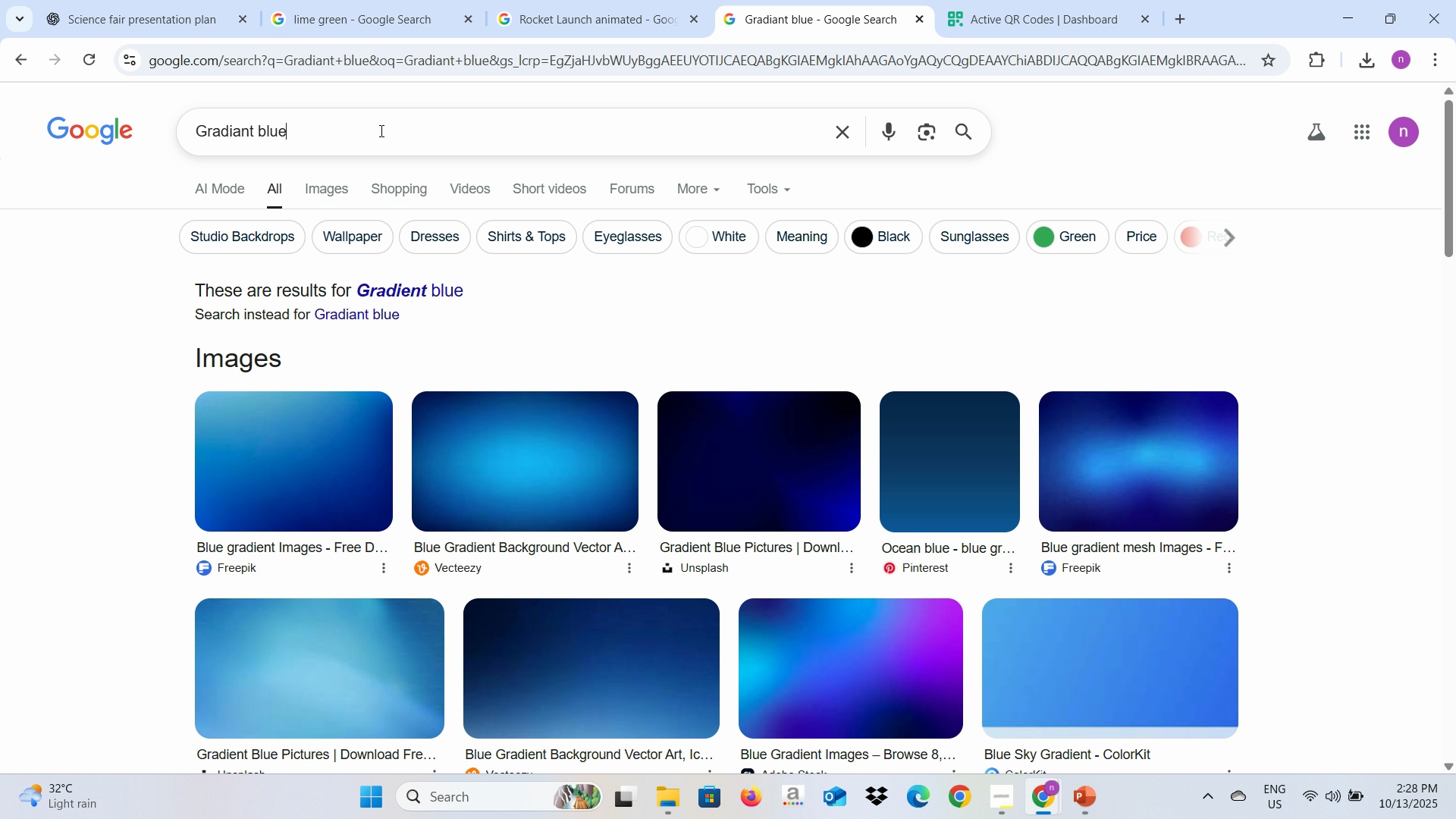 
key(Control+V)
 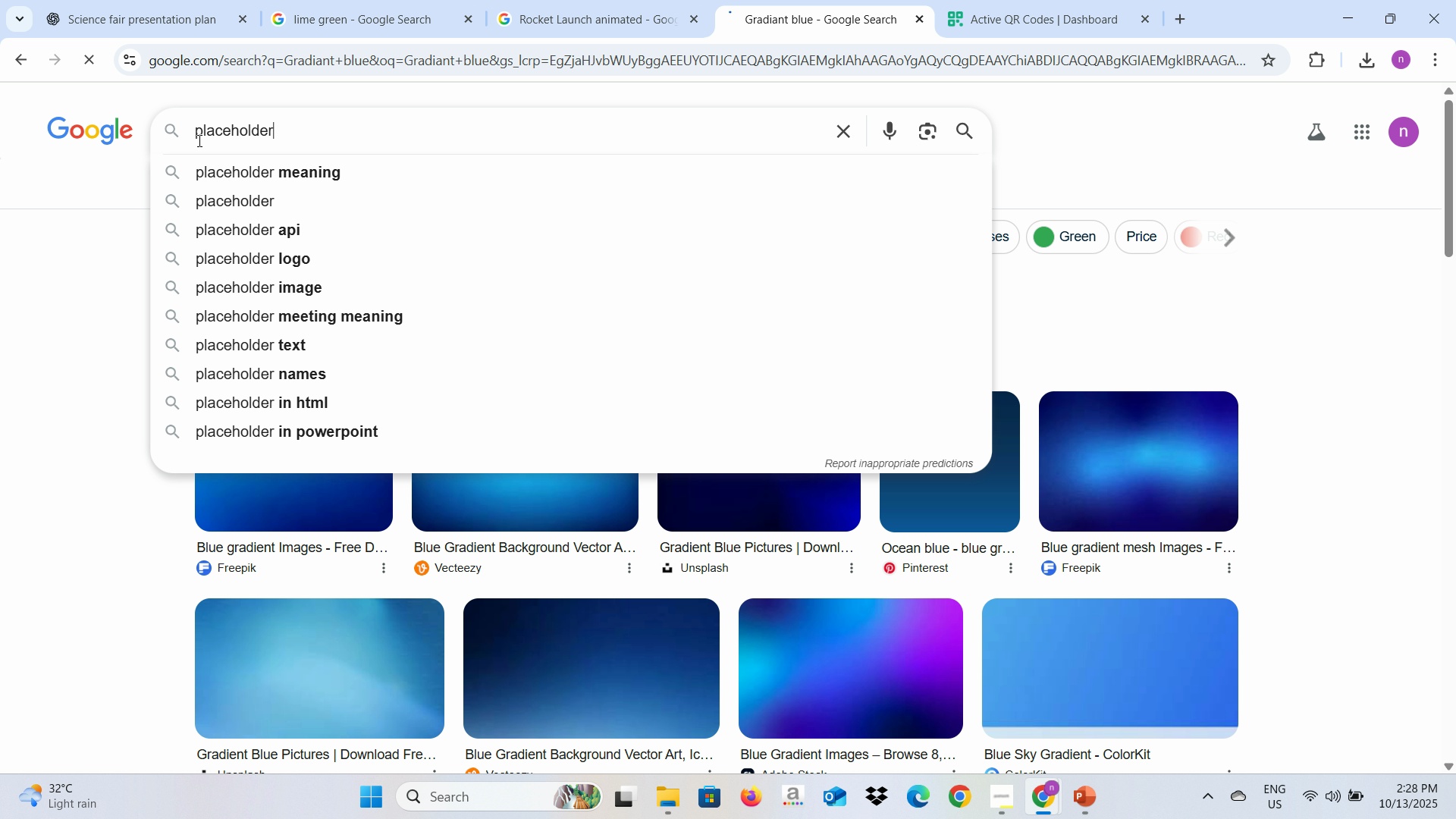 
key(Control+Enter)
 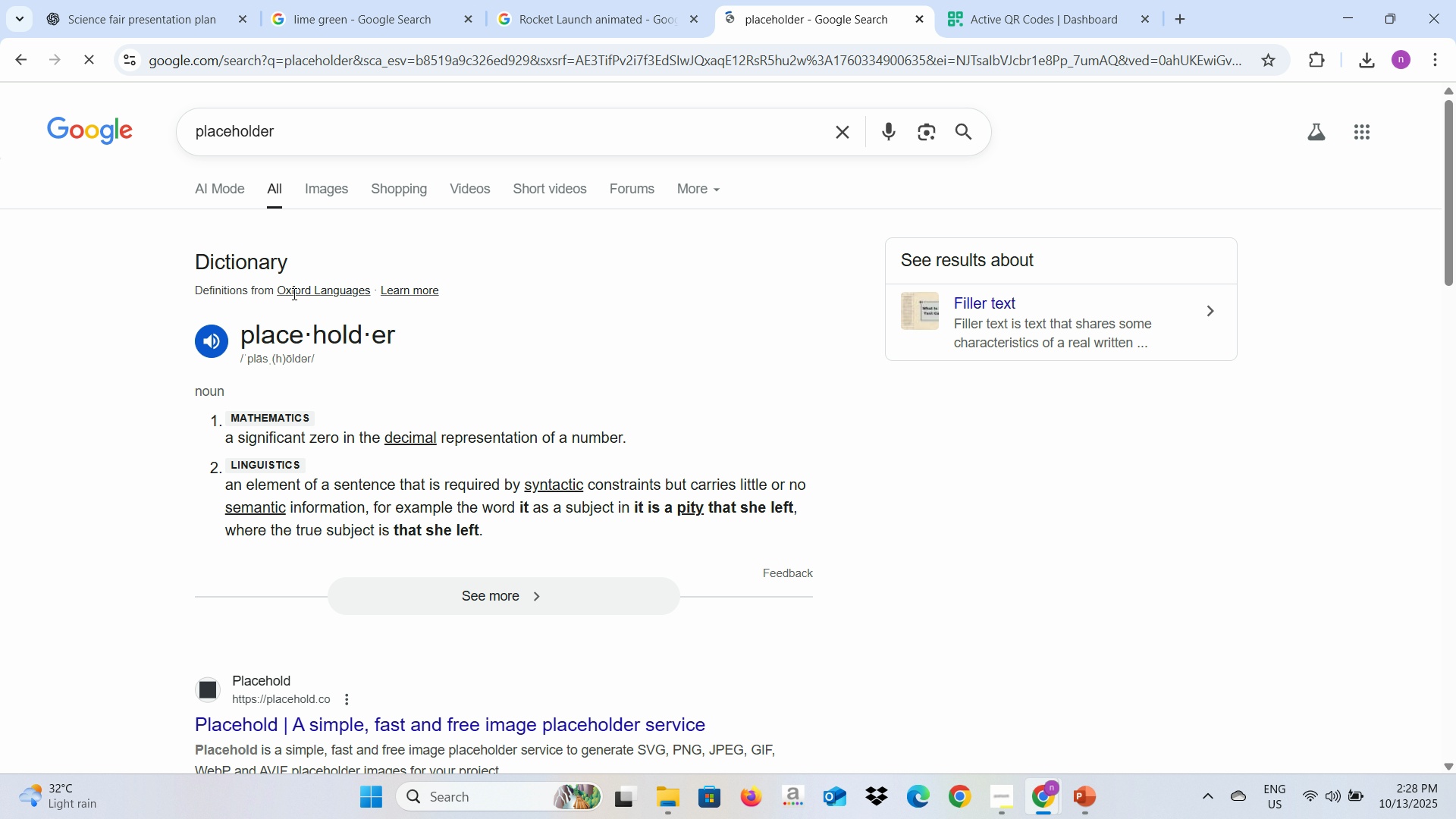 
left_click([325, 192])
 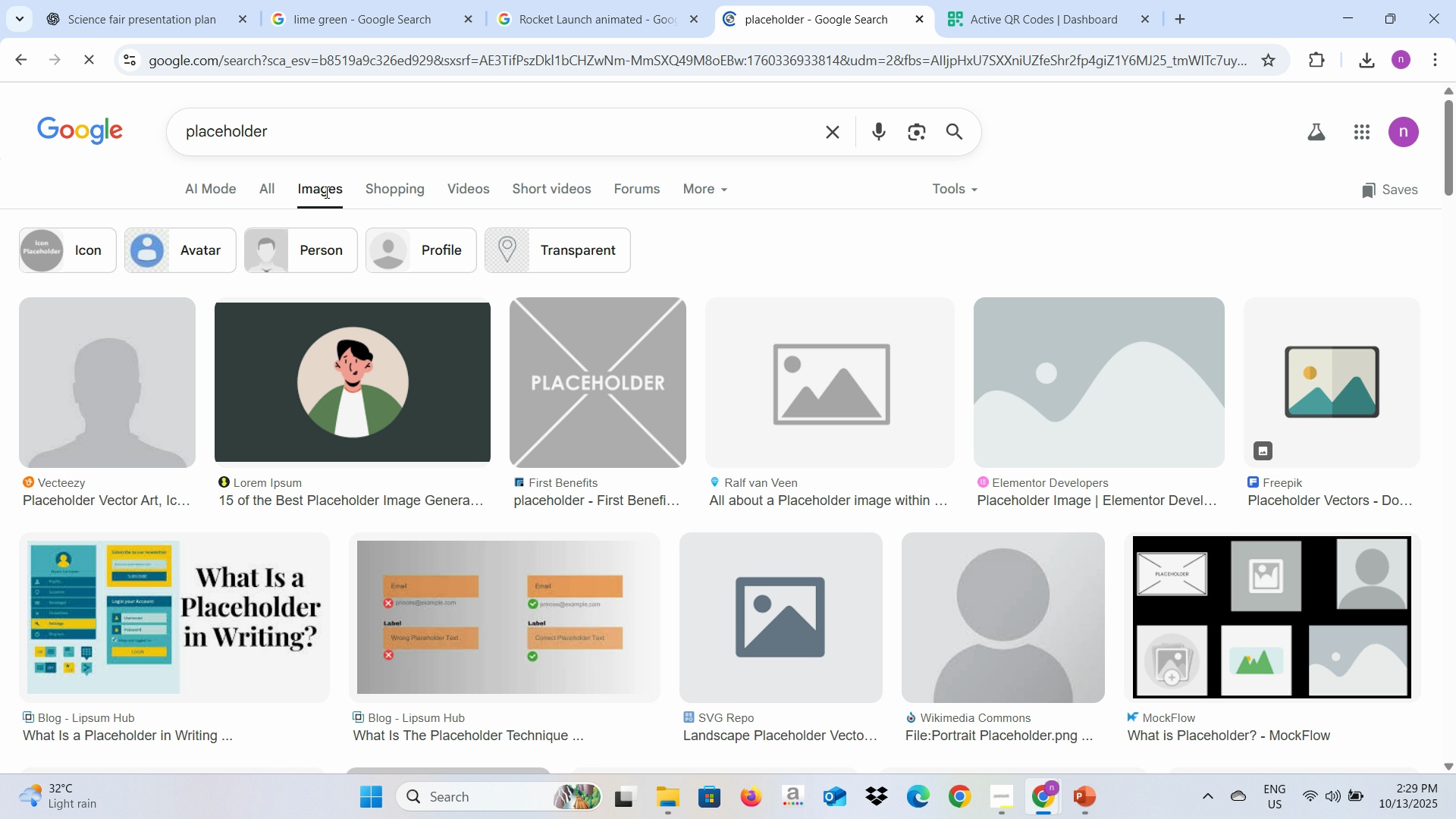 
wait(5.57)
 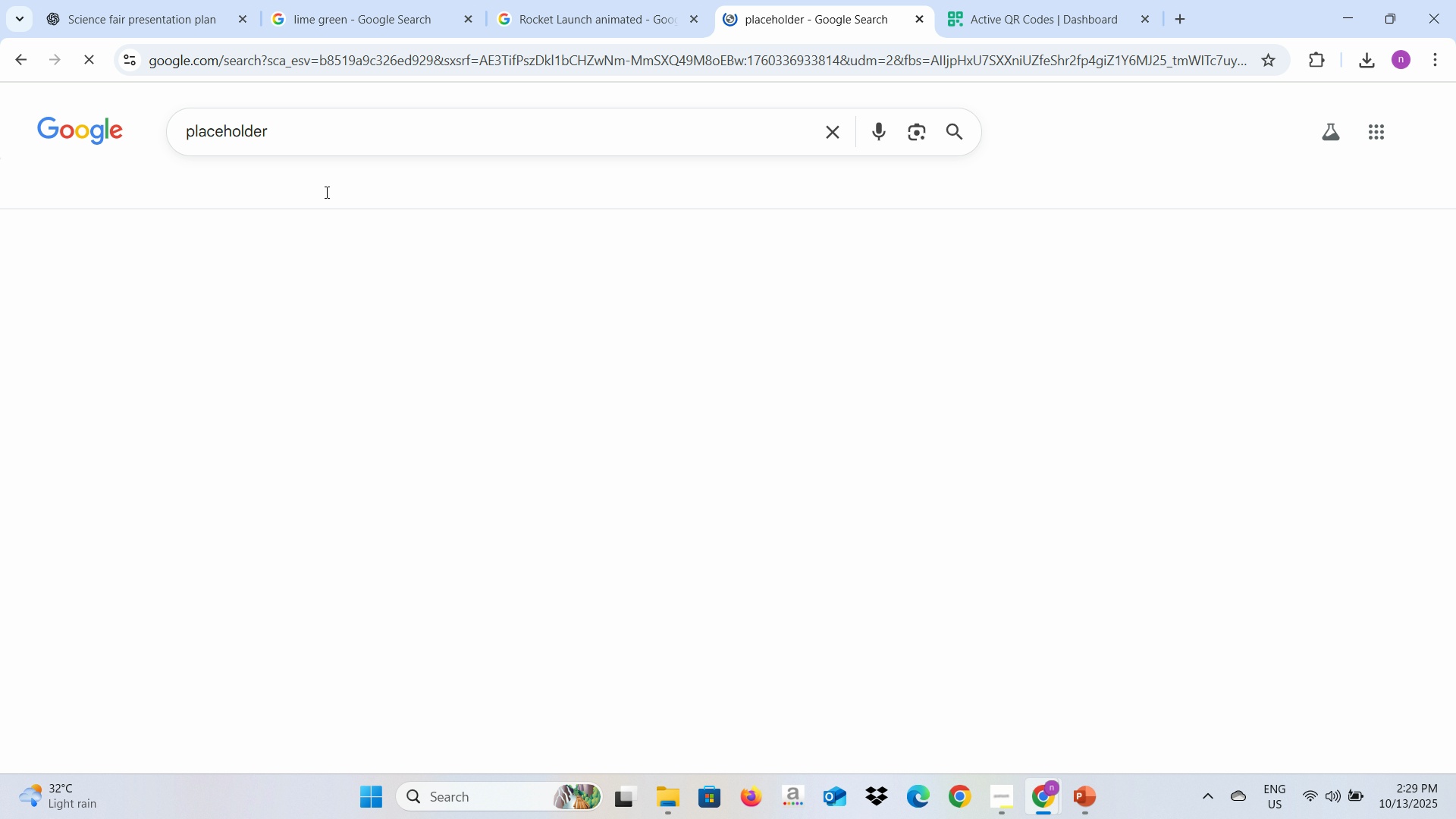 
left_click([543, 18])
 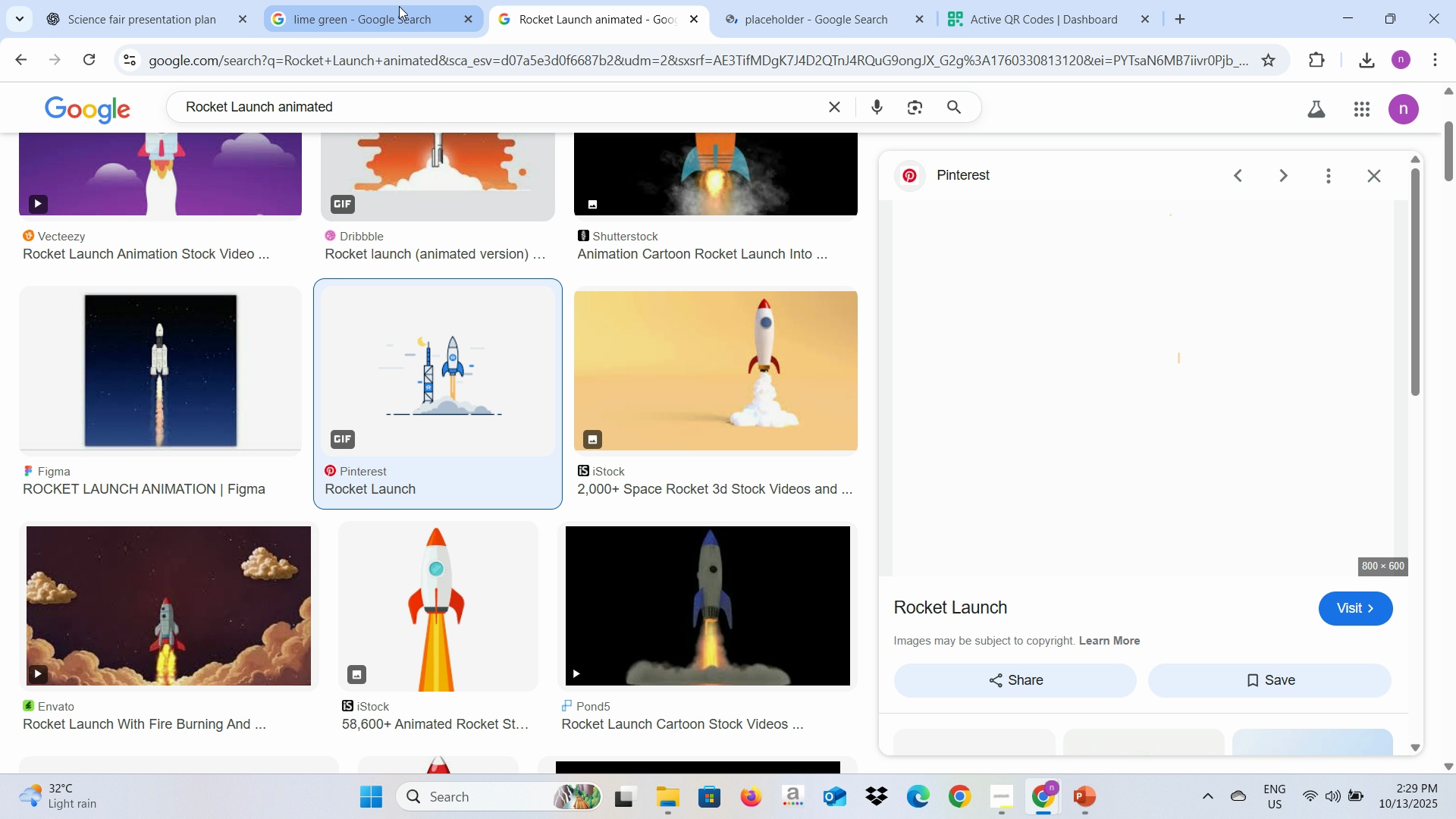 
left_click([399, 6])
 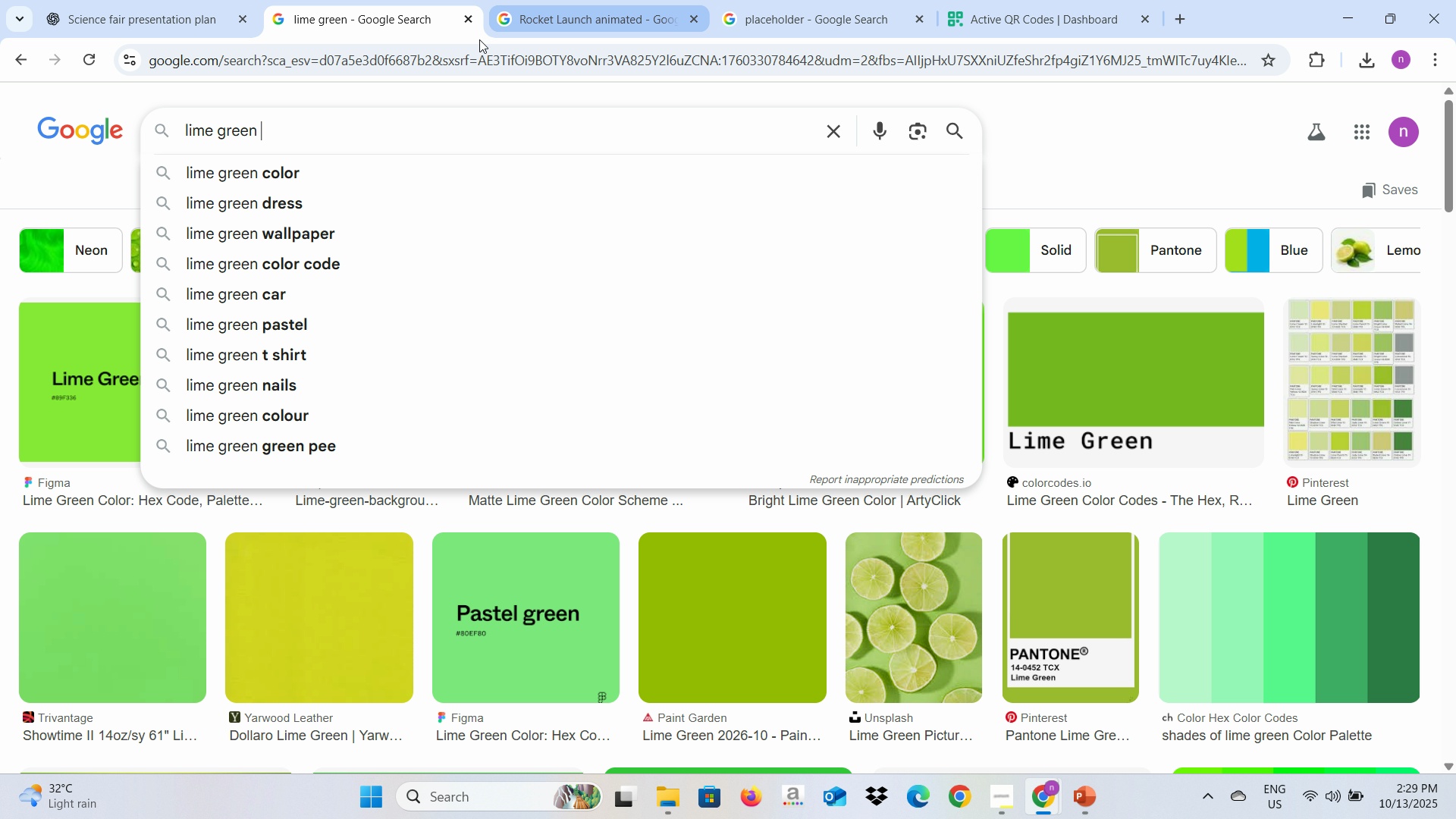 
key(Alt+AltLeft)
 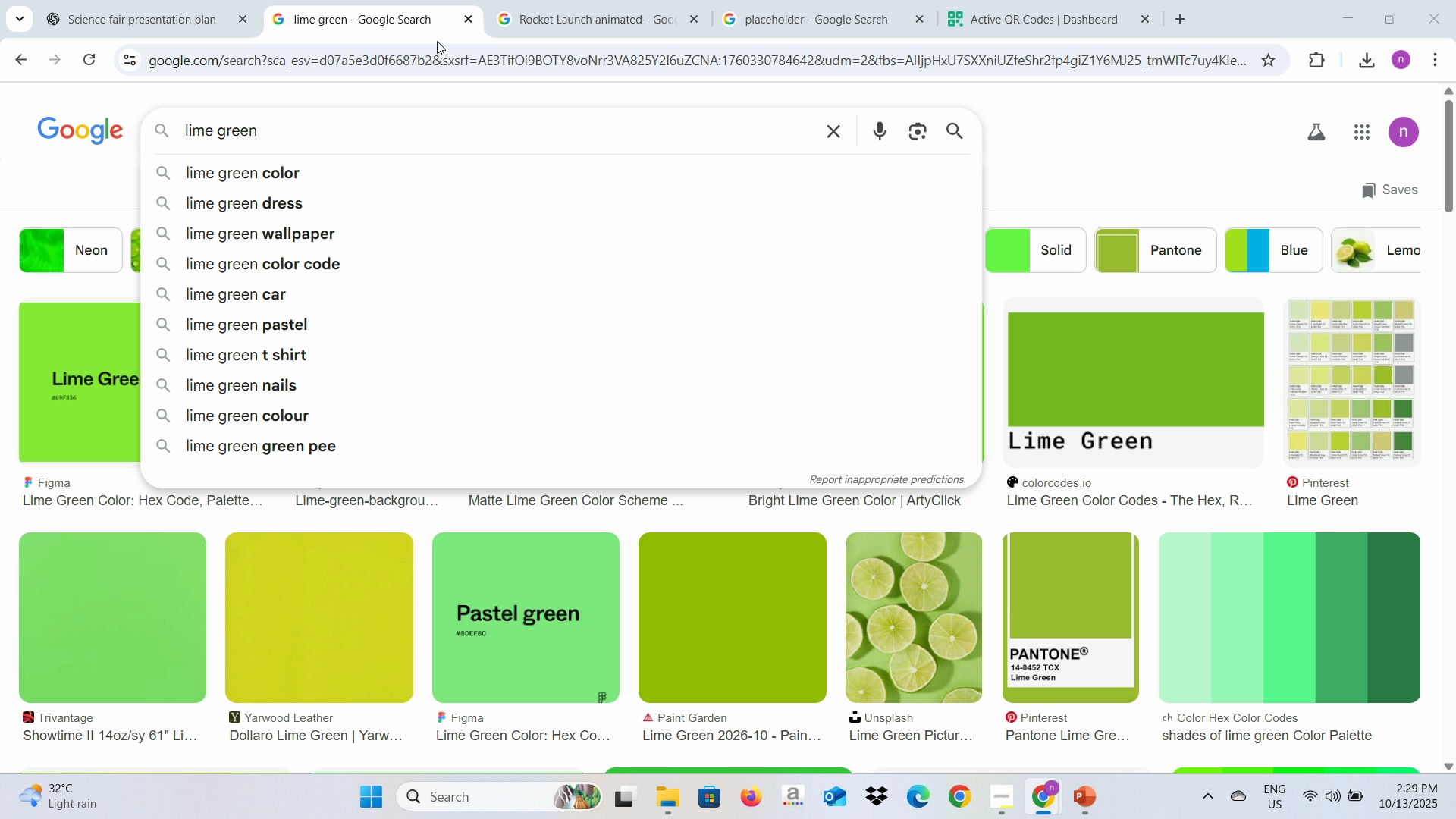 
key(Alt+Tab)